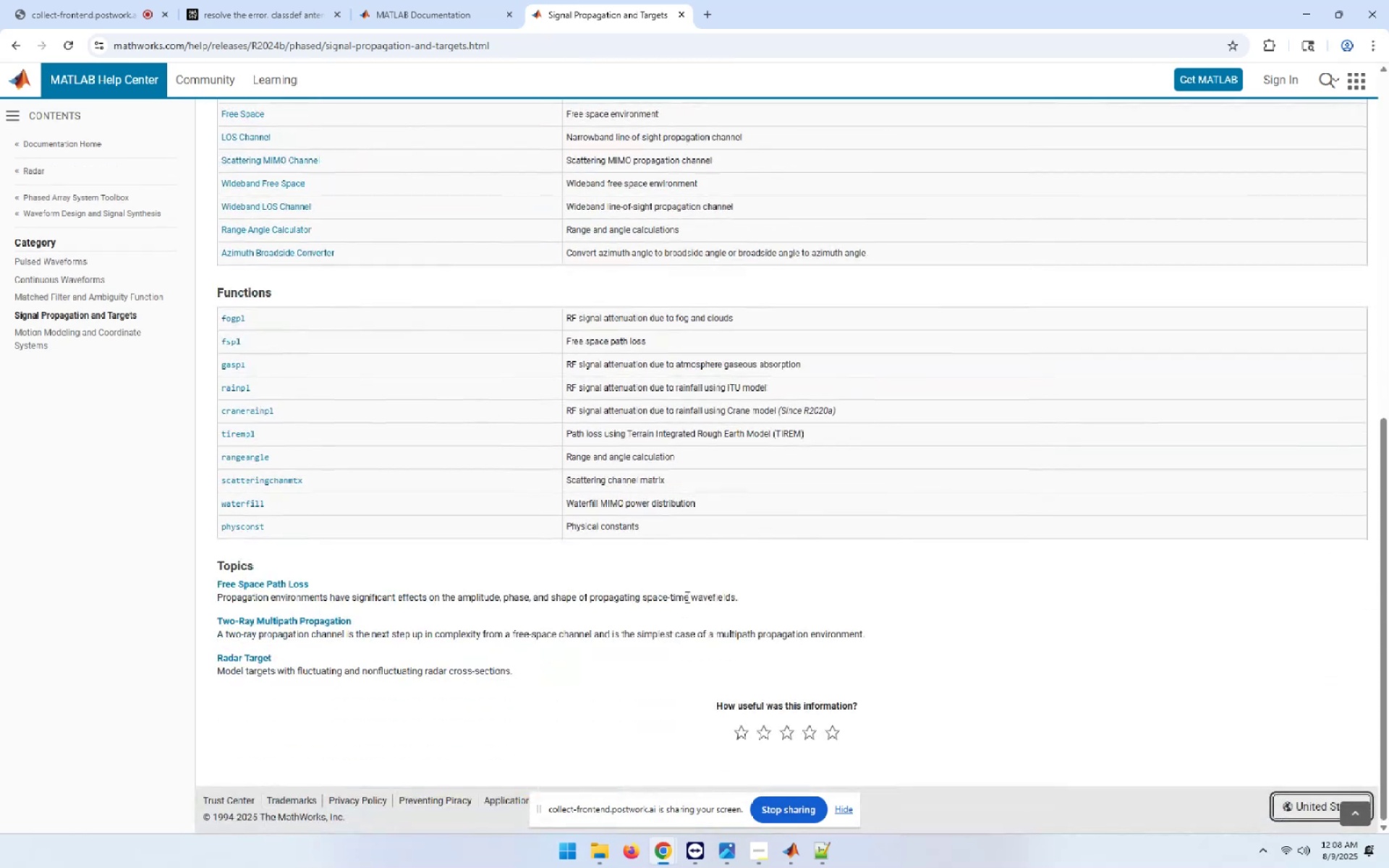 
scroll: coordinate [686, 597], scroll_direction: up, amount: 6.0
 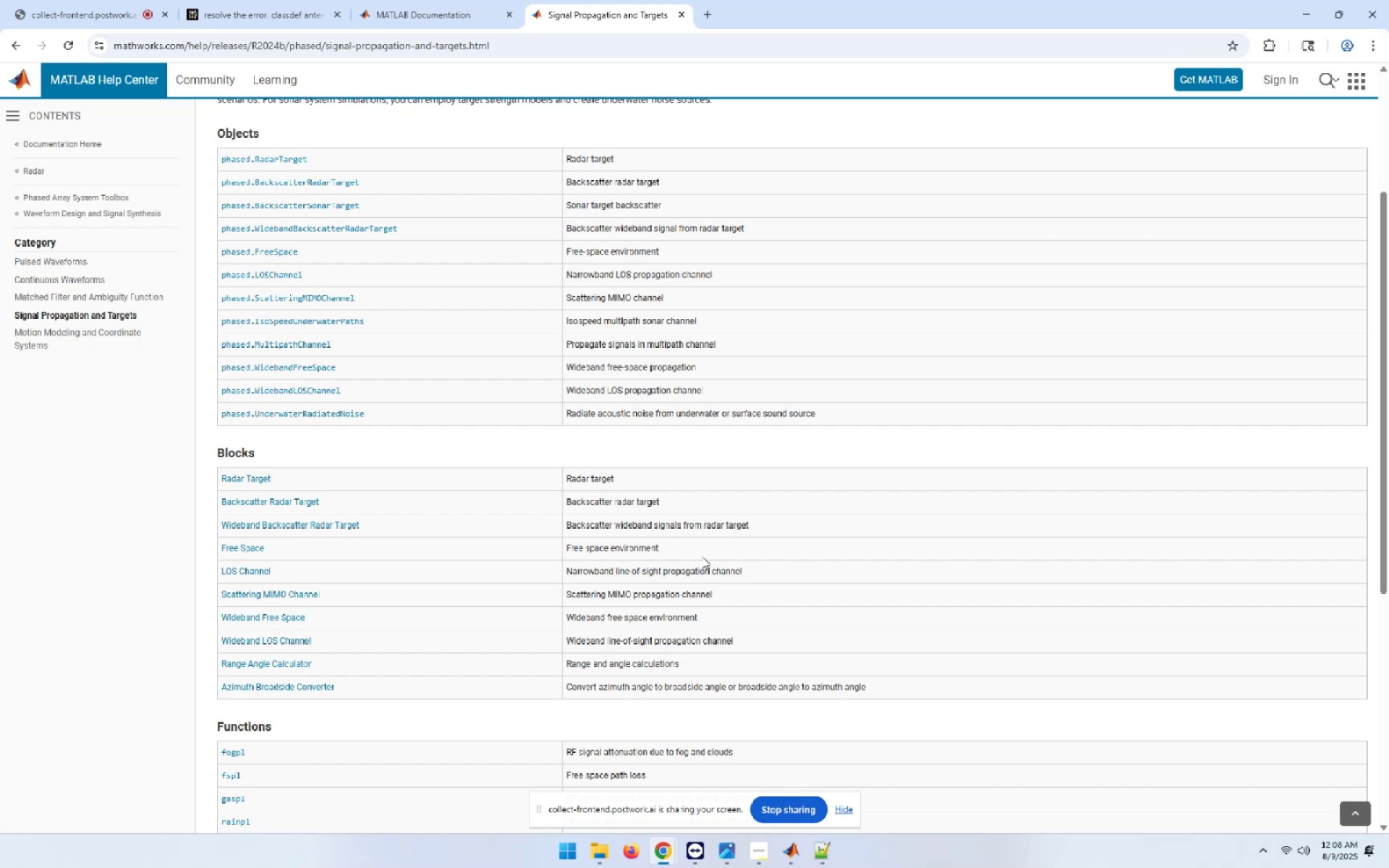 
wait(16.94)
 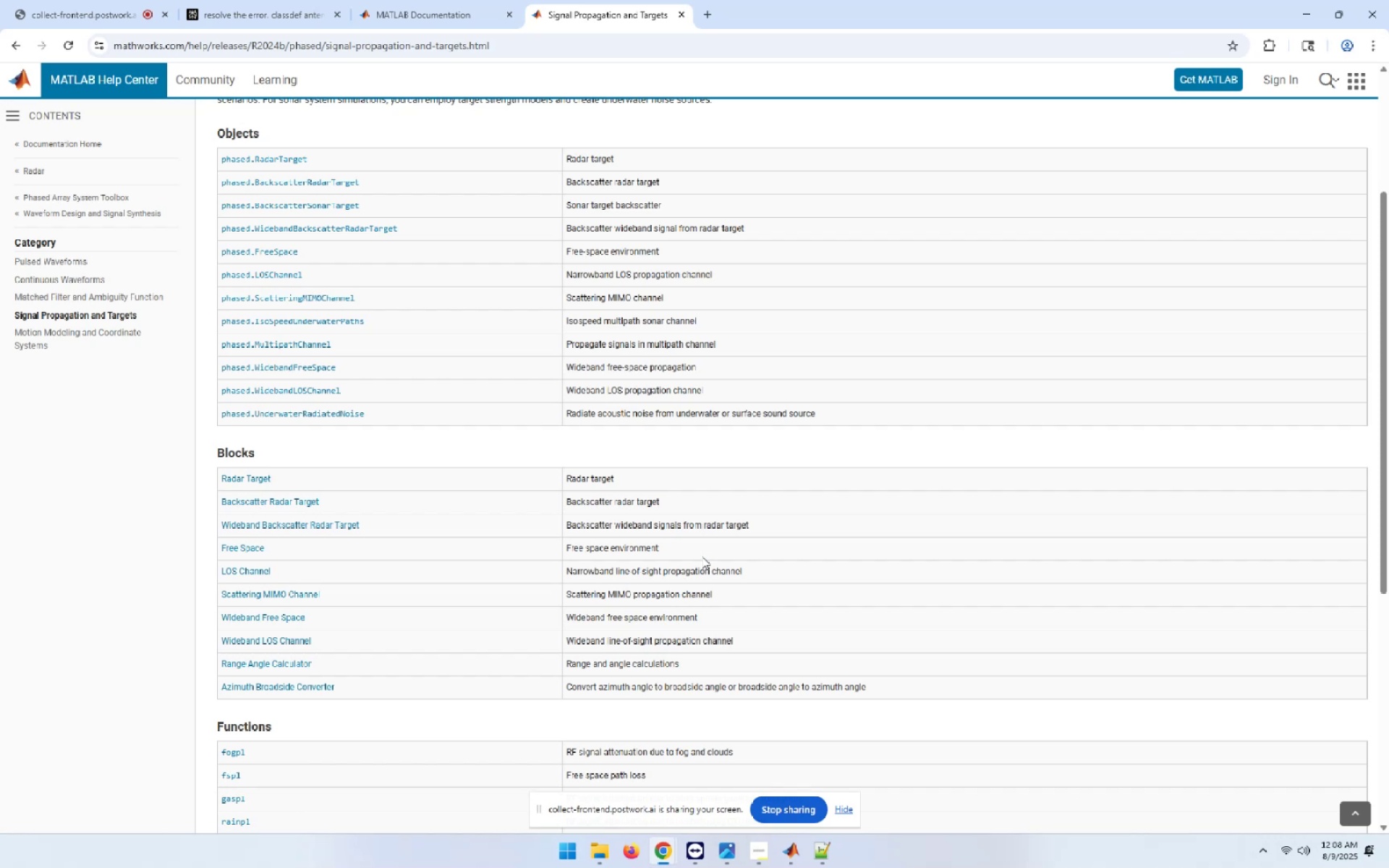 
left_click([109, 197])
 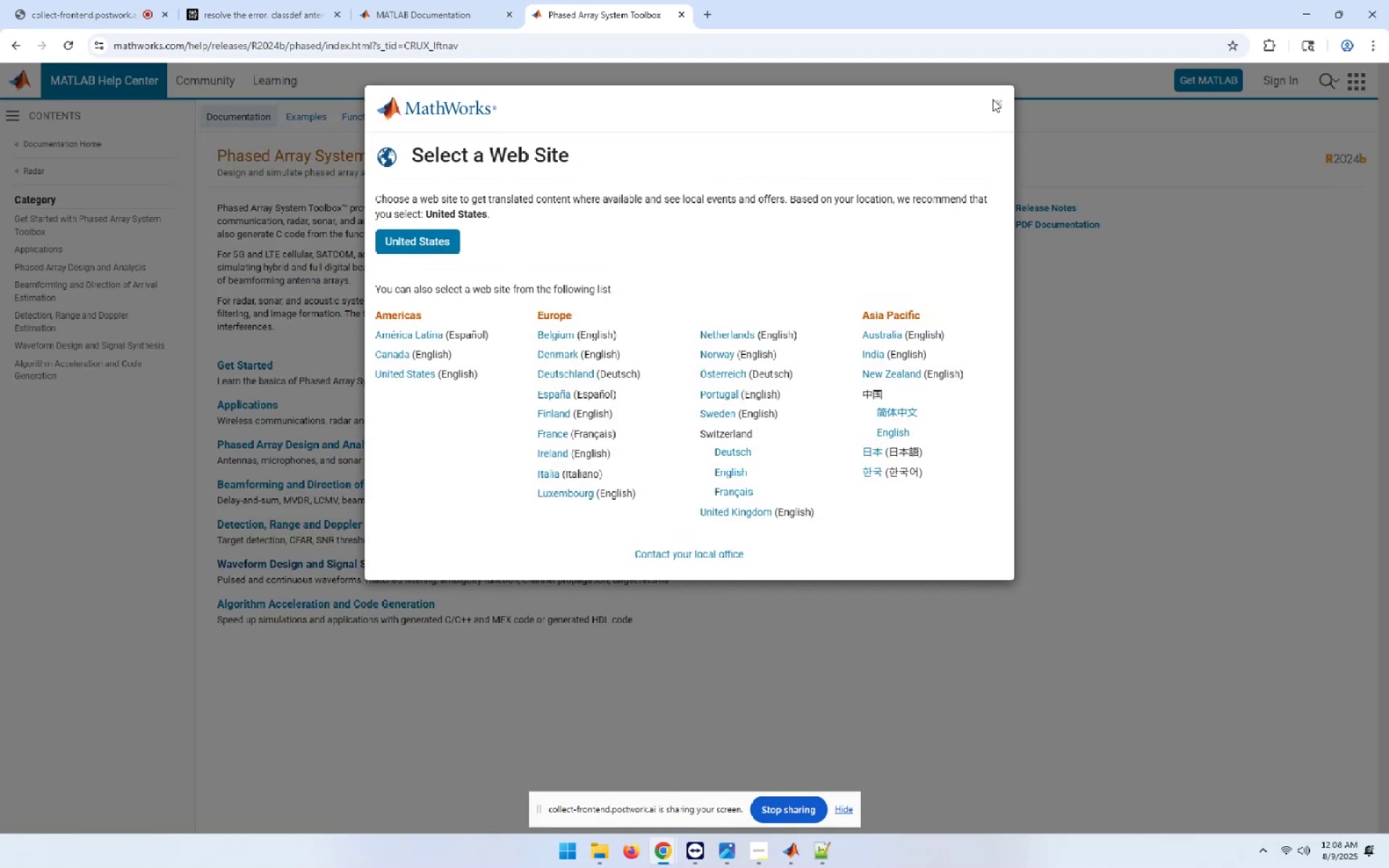 
mouse_move([531, 283])
 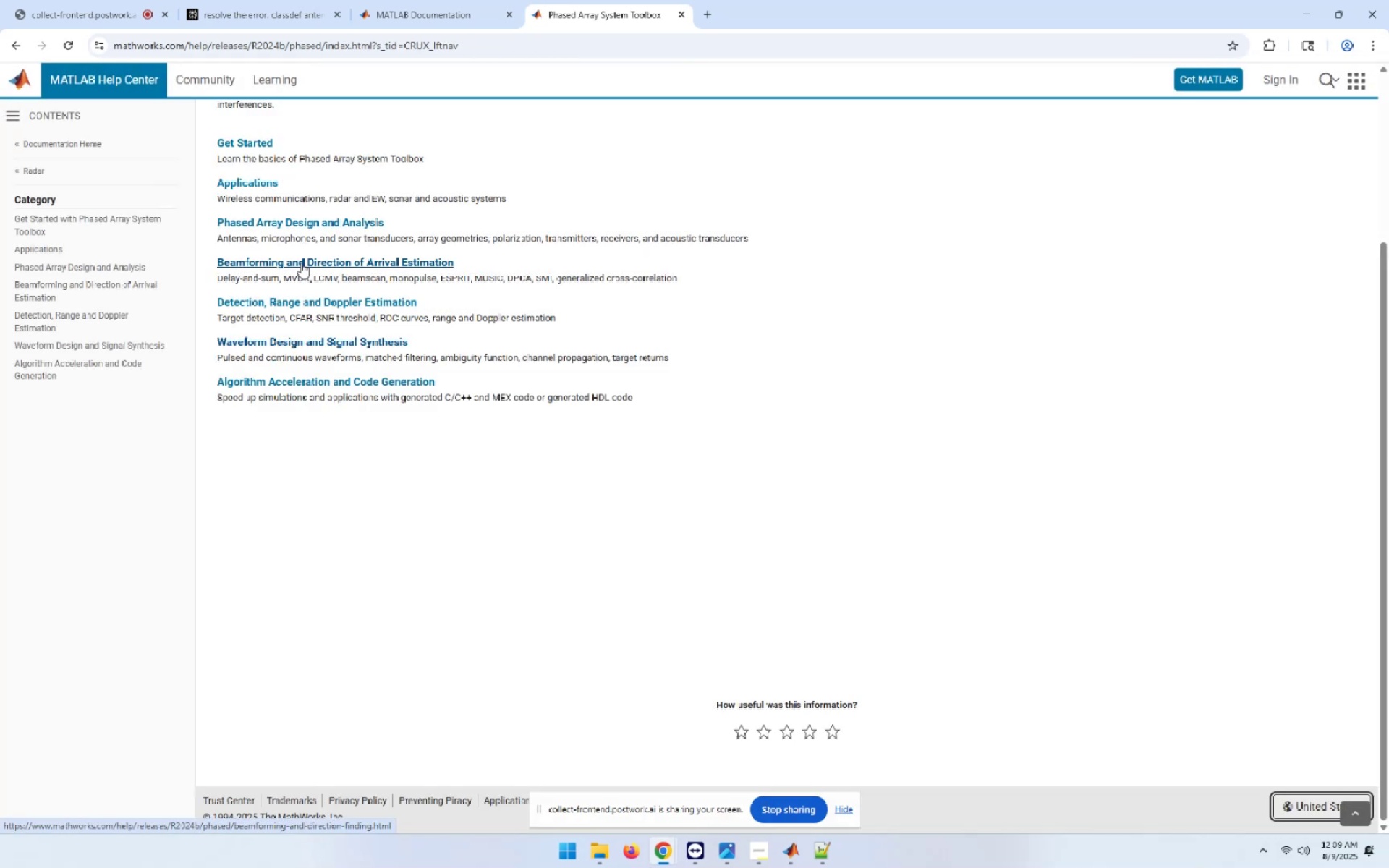 
left_click([301, 263])
 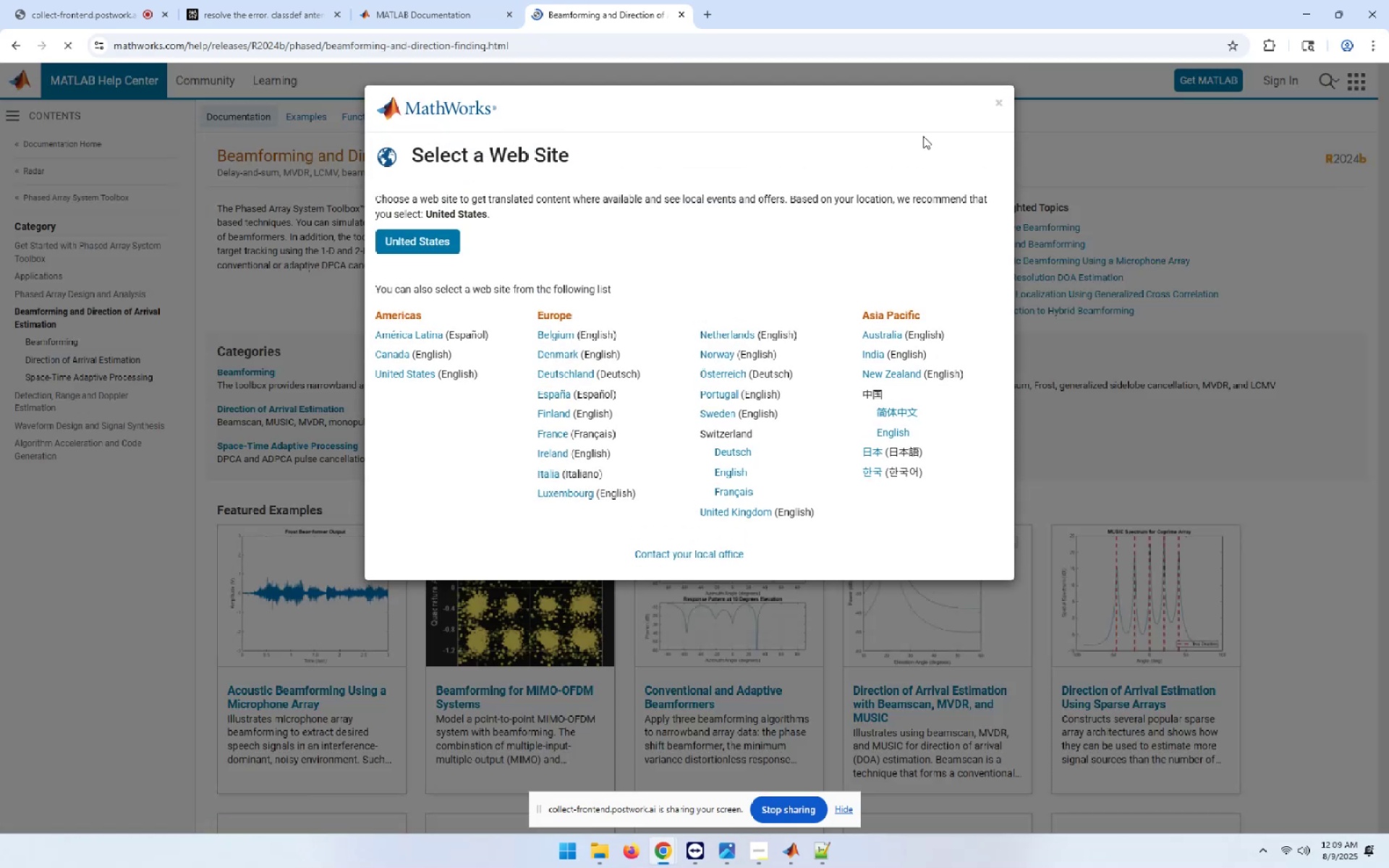 
left_click([995, 101])
 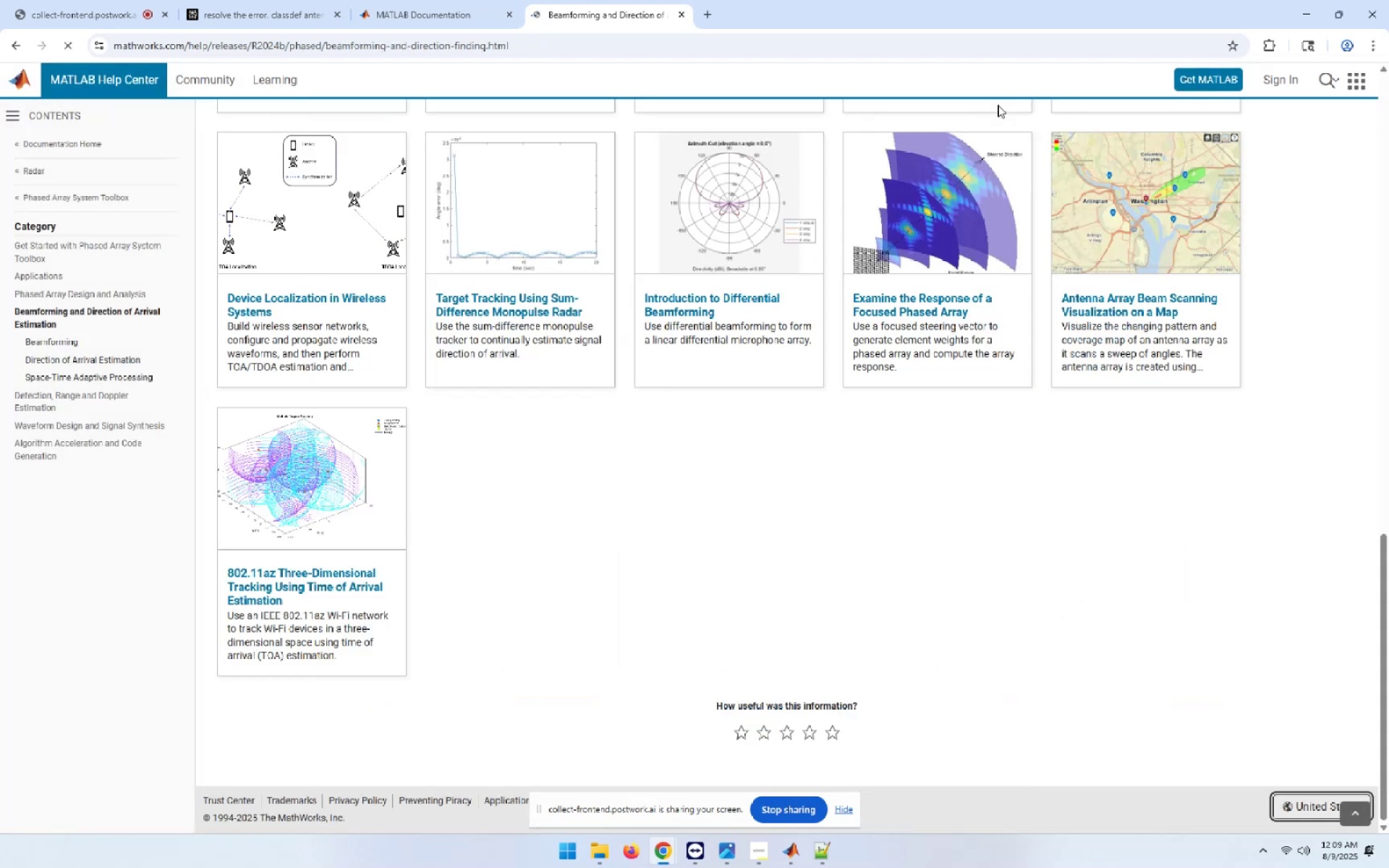 
scroll: coordinate [633, 401], scroll_direction: up, amount: 11.0
 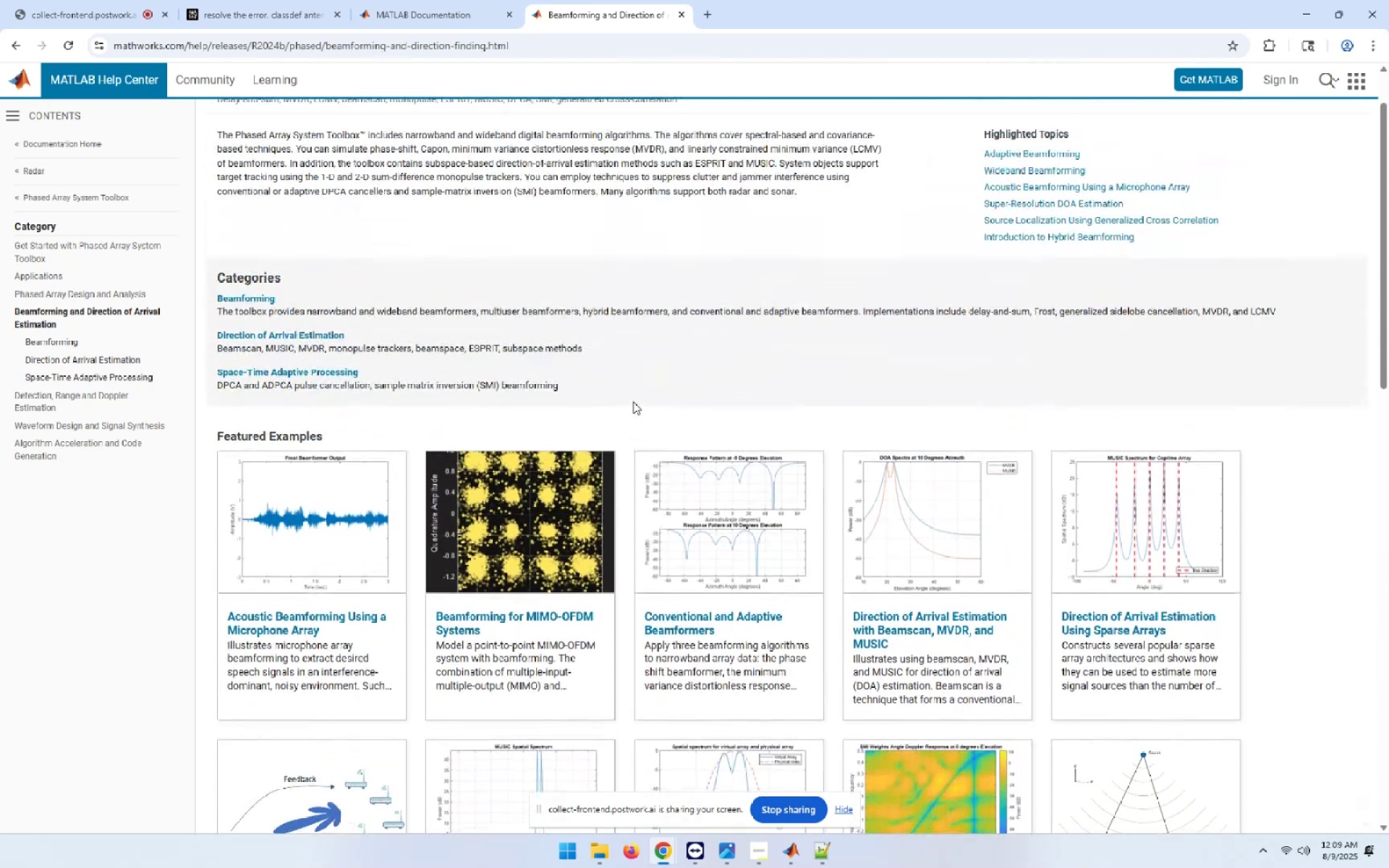 
scroll: coordinate [633, 401], scroll_direction: down, amount: 2.0
 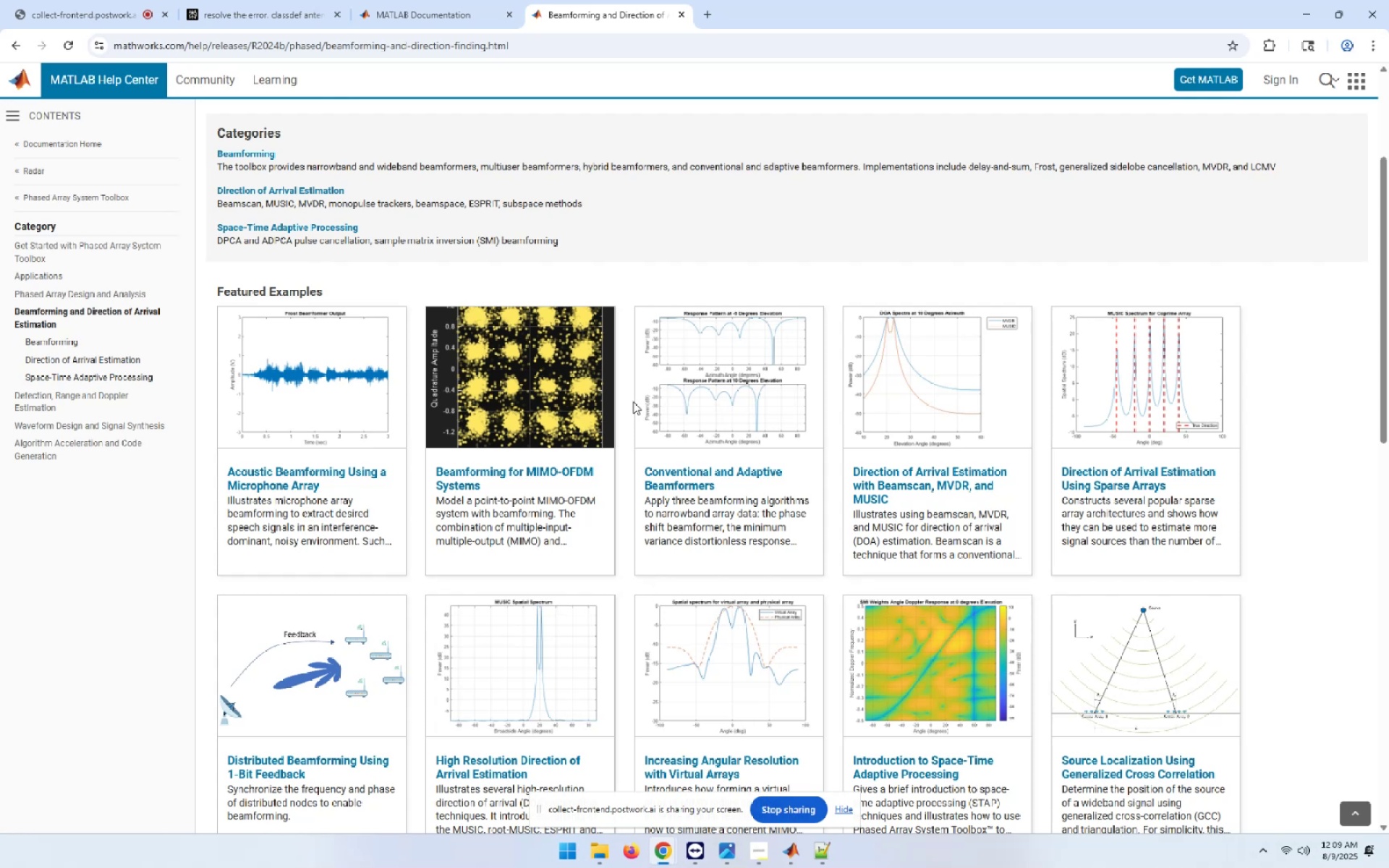 
wait(24.84)
 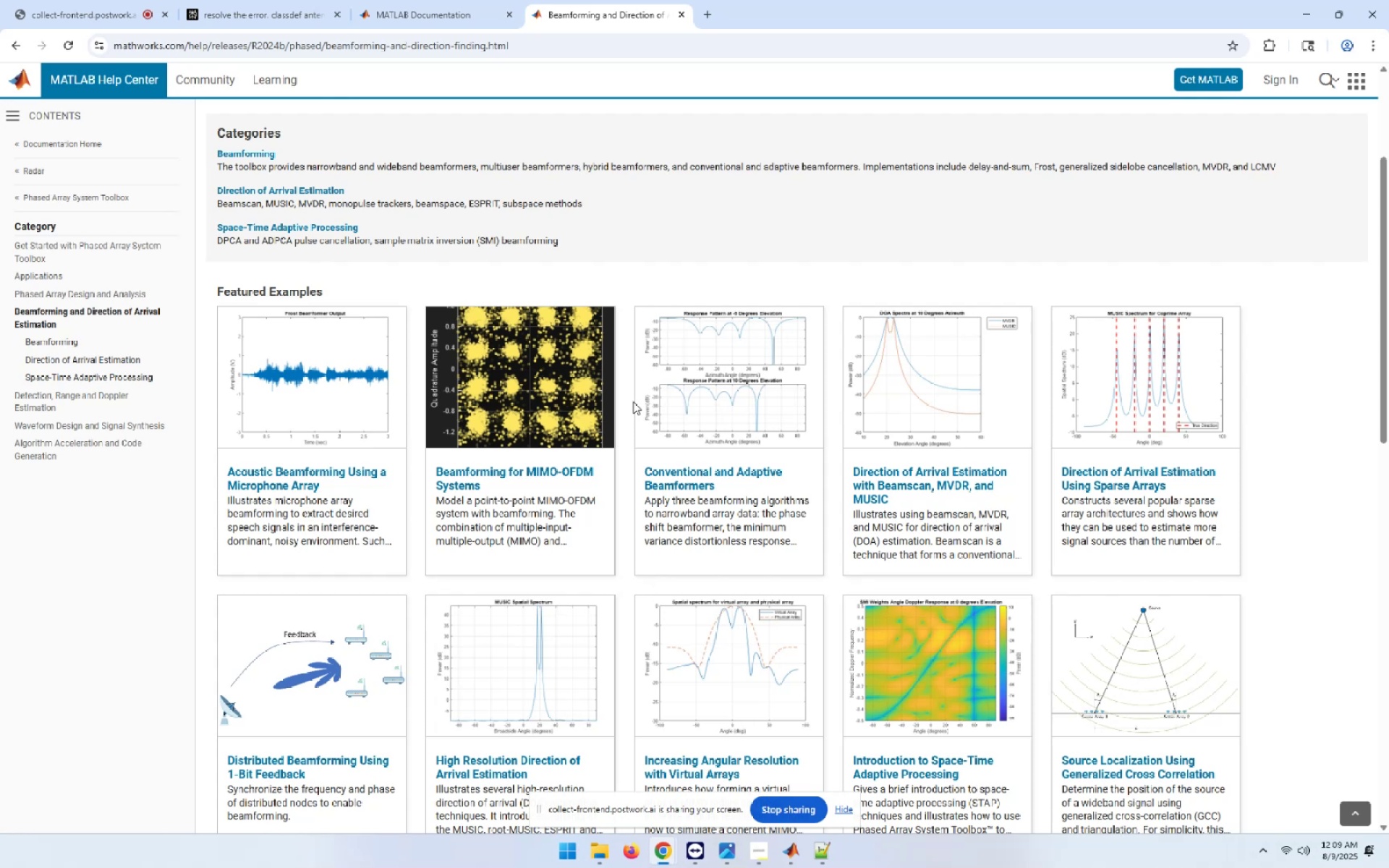 
right_click([972, 483])
 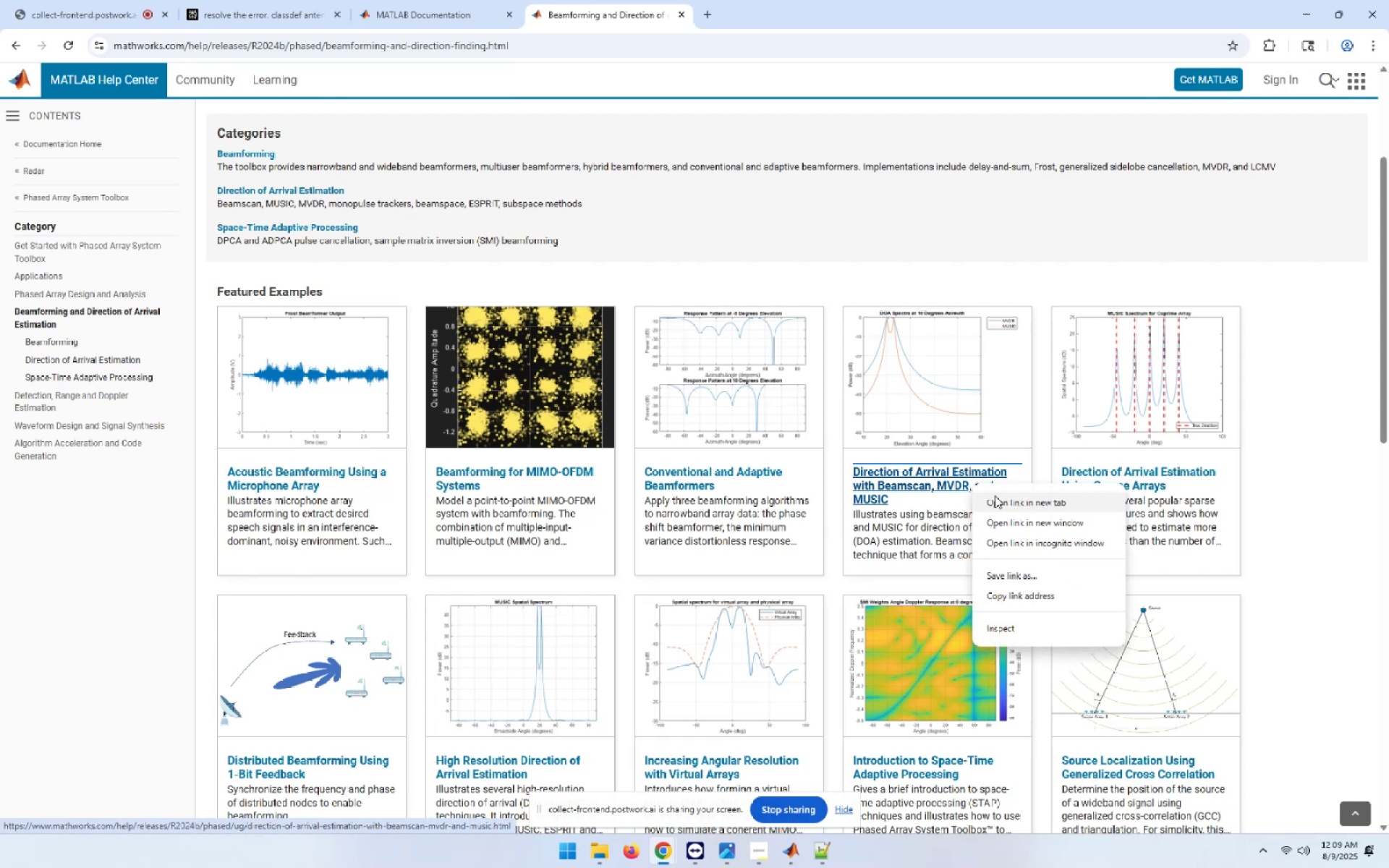 
left_click([999, 498])
 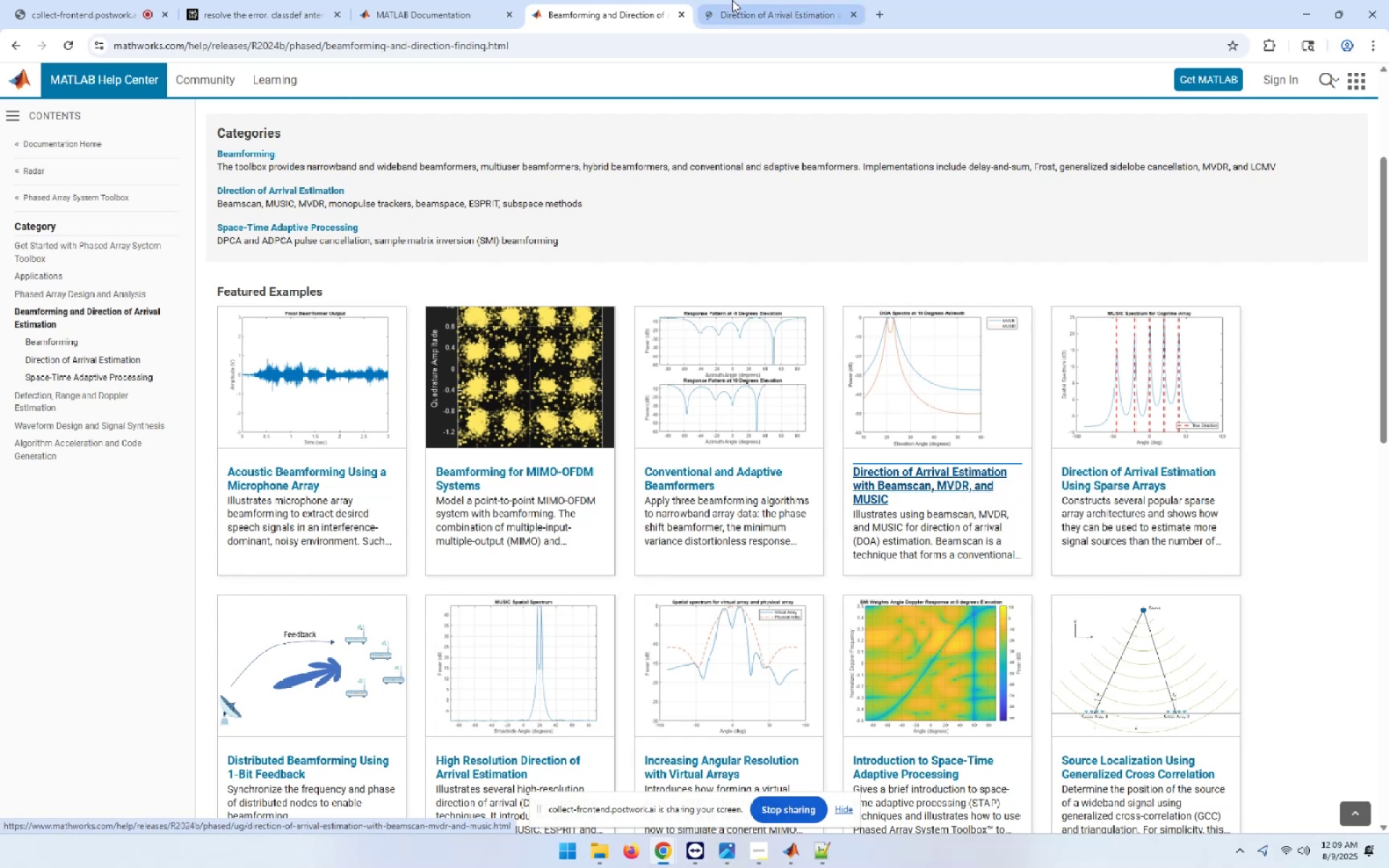 
left_click([745, 14])
 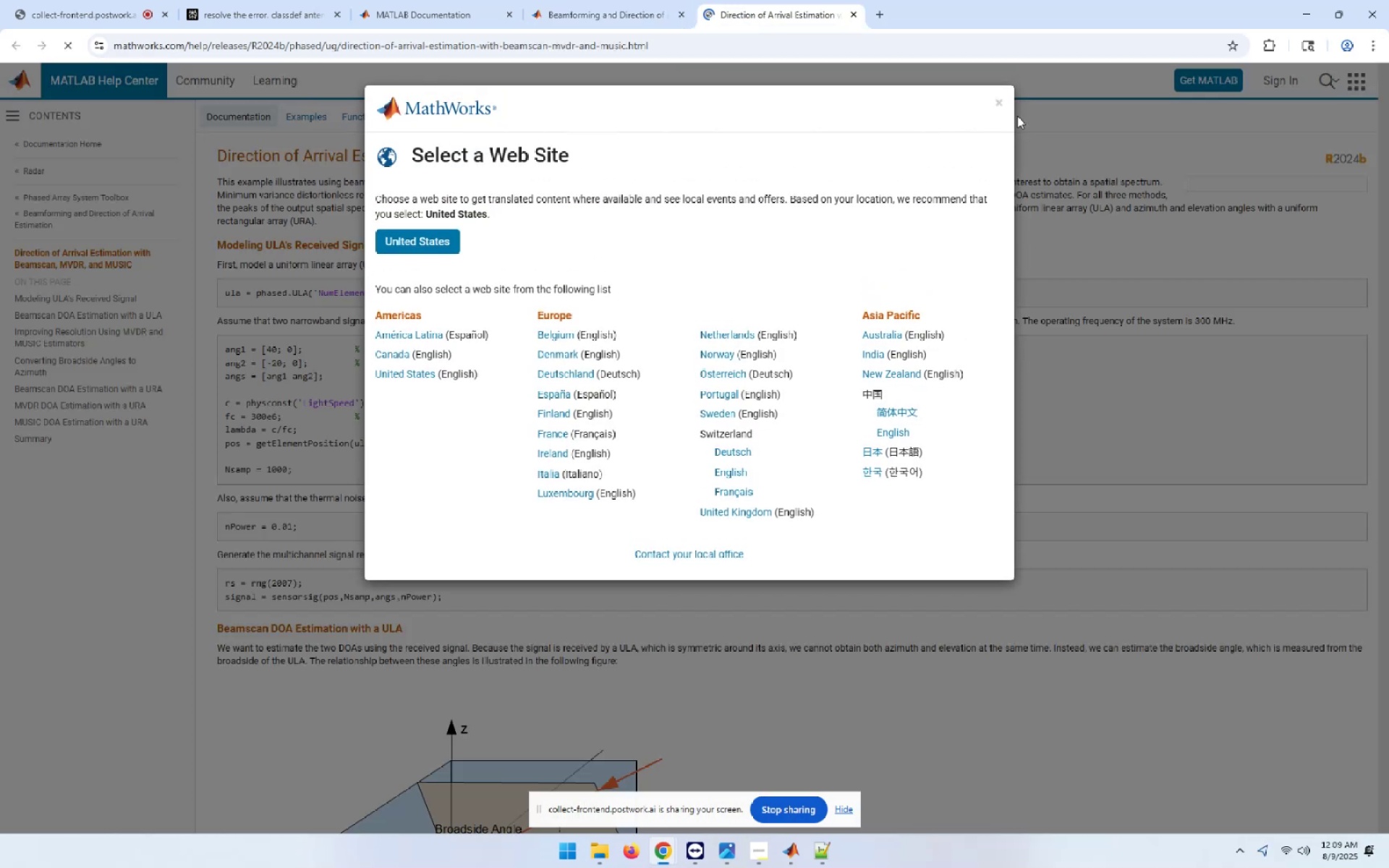 
left_click([998, 103])
 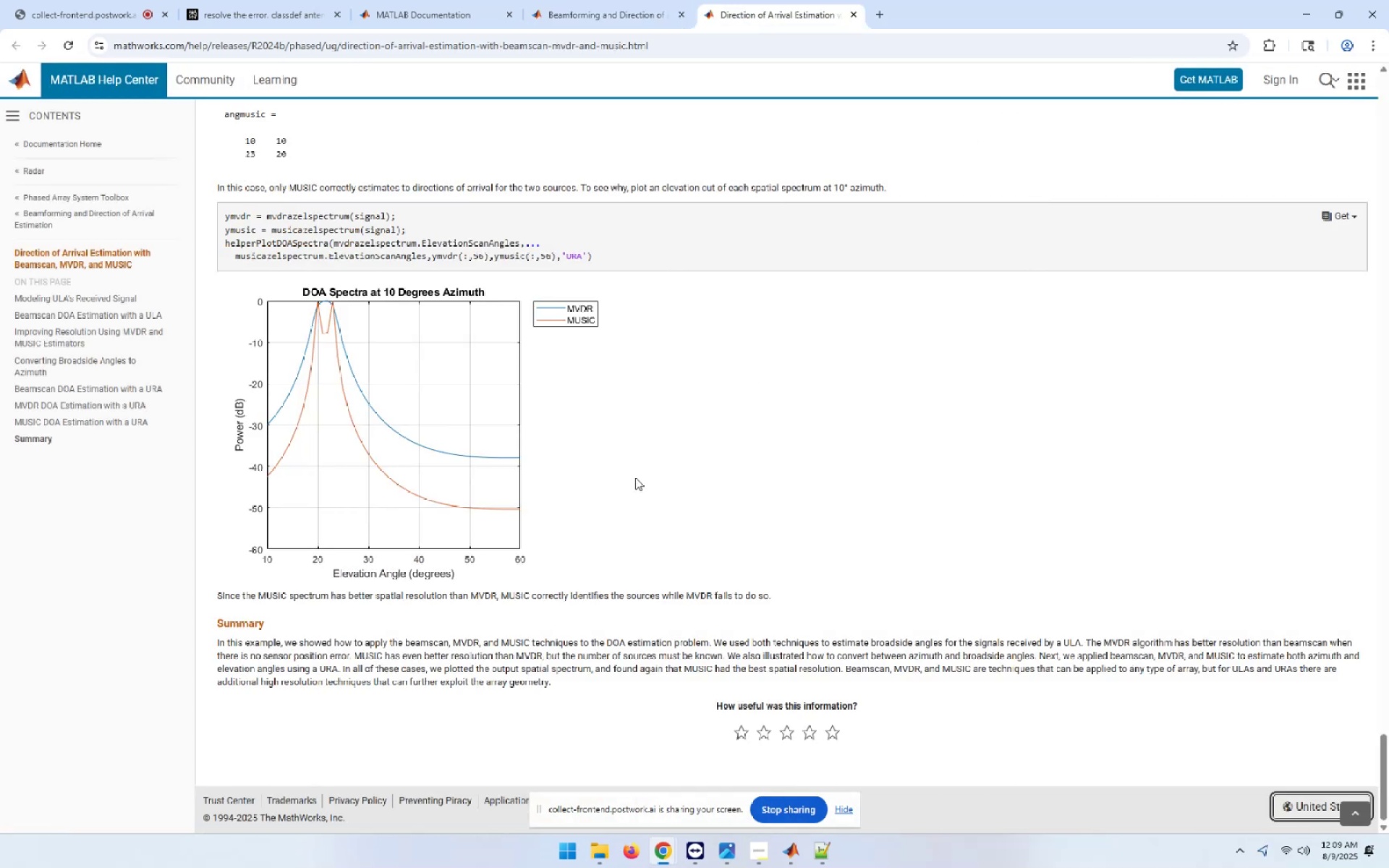 
scroll: coordinate [635, 477], scroll_direction: down, amount: 4.0
 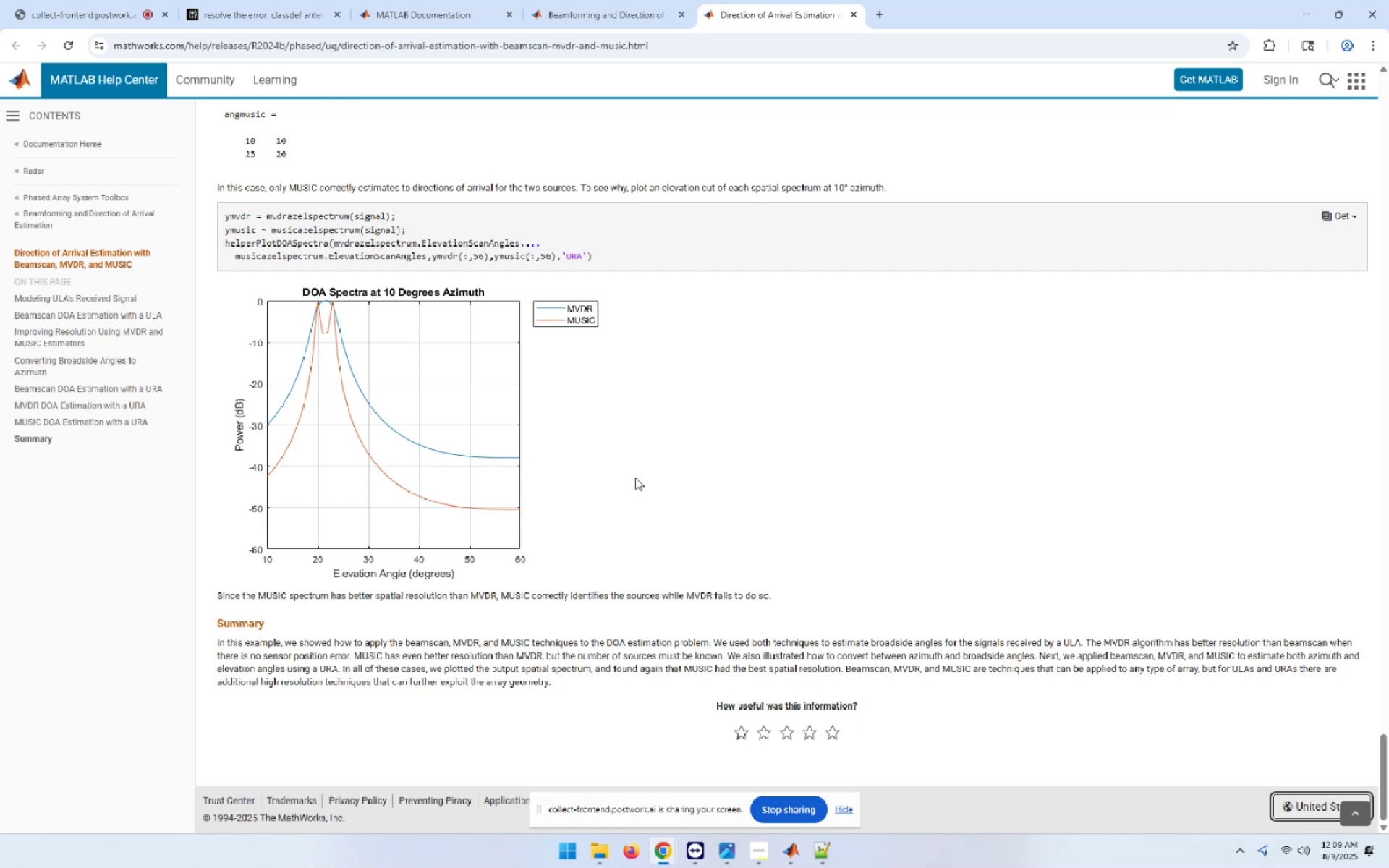 
scroll: coordinate [635, 477], scroll_direction: up, amount: 43.0
 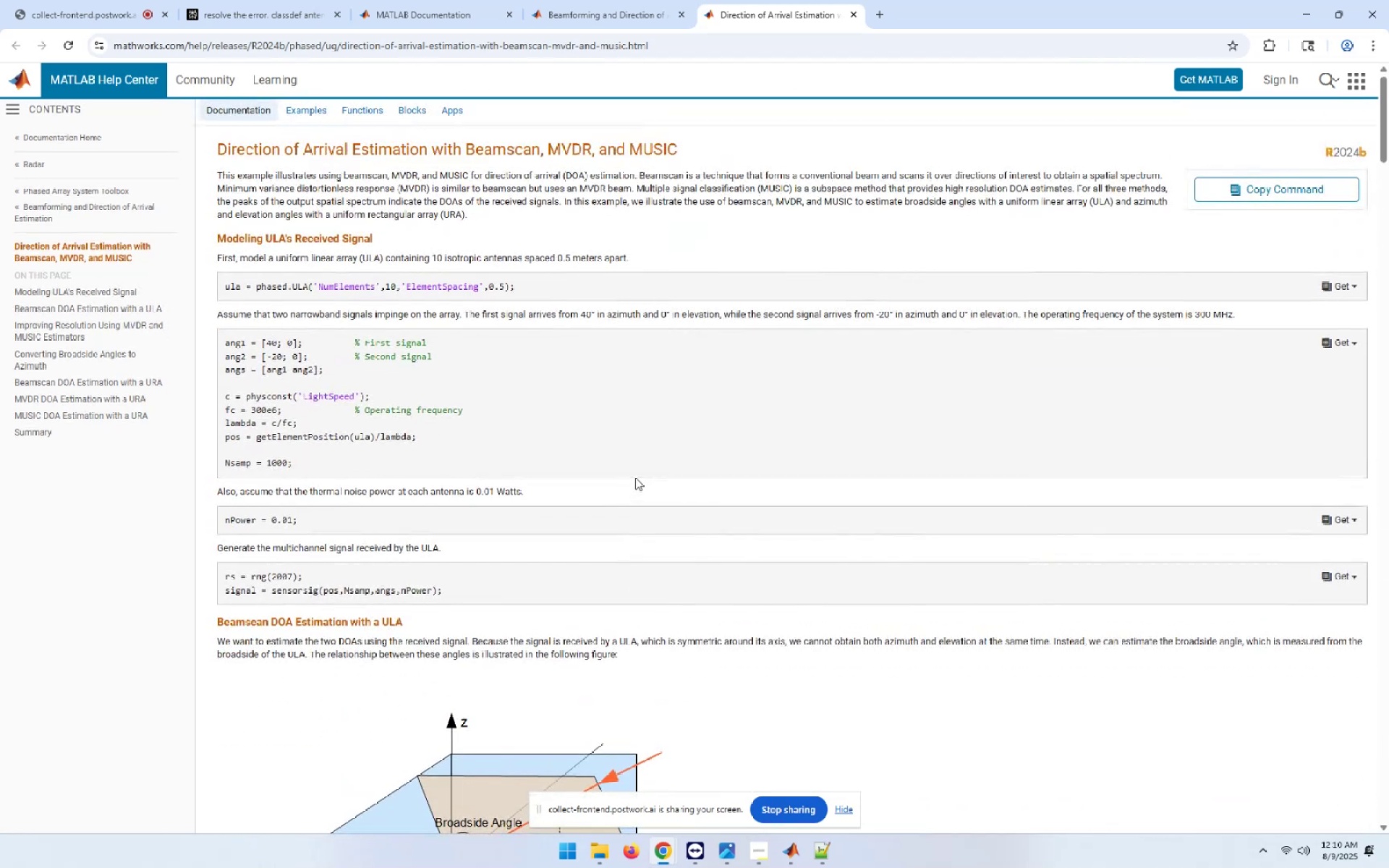 
wait(5.58)
 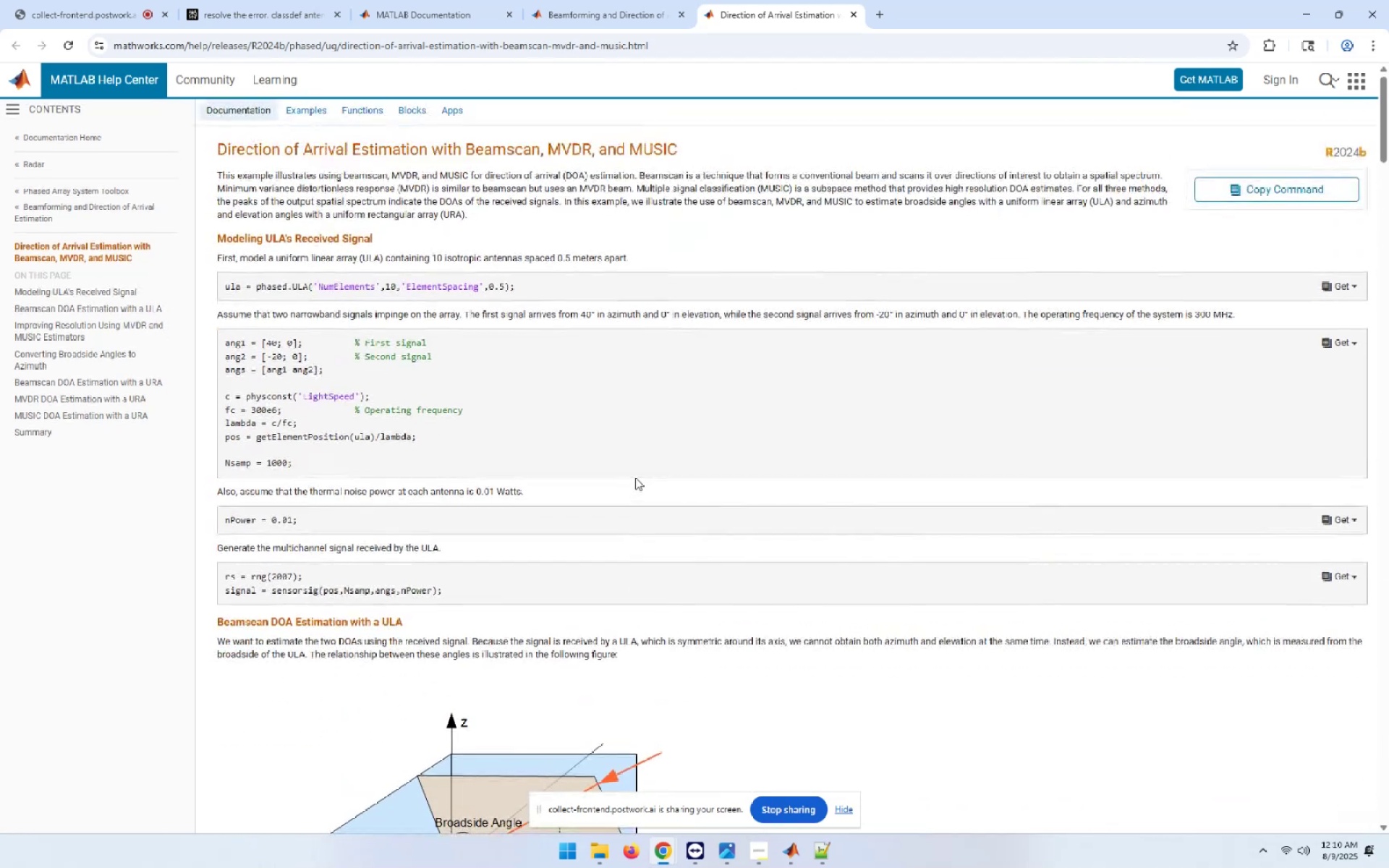 
scroll: coordinate [635, 477], scroll_direction: down, amount: 2.0
 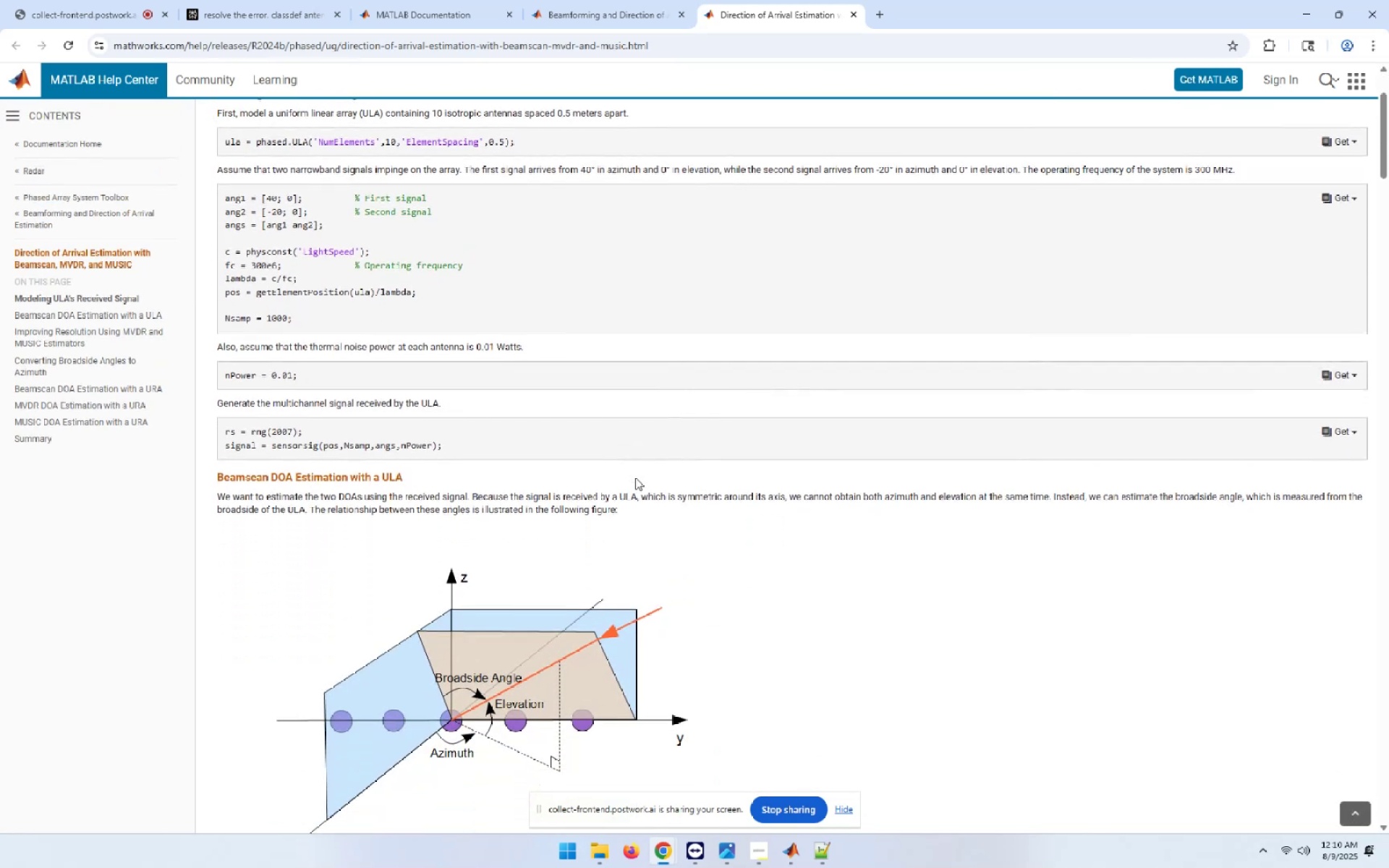 
wait(5.14)
 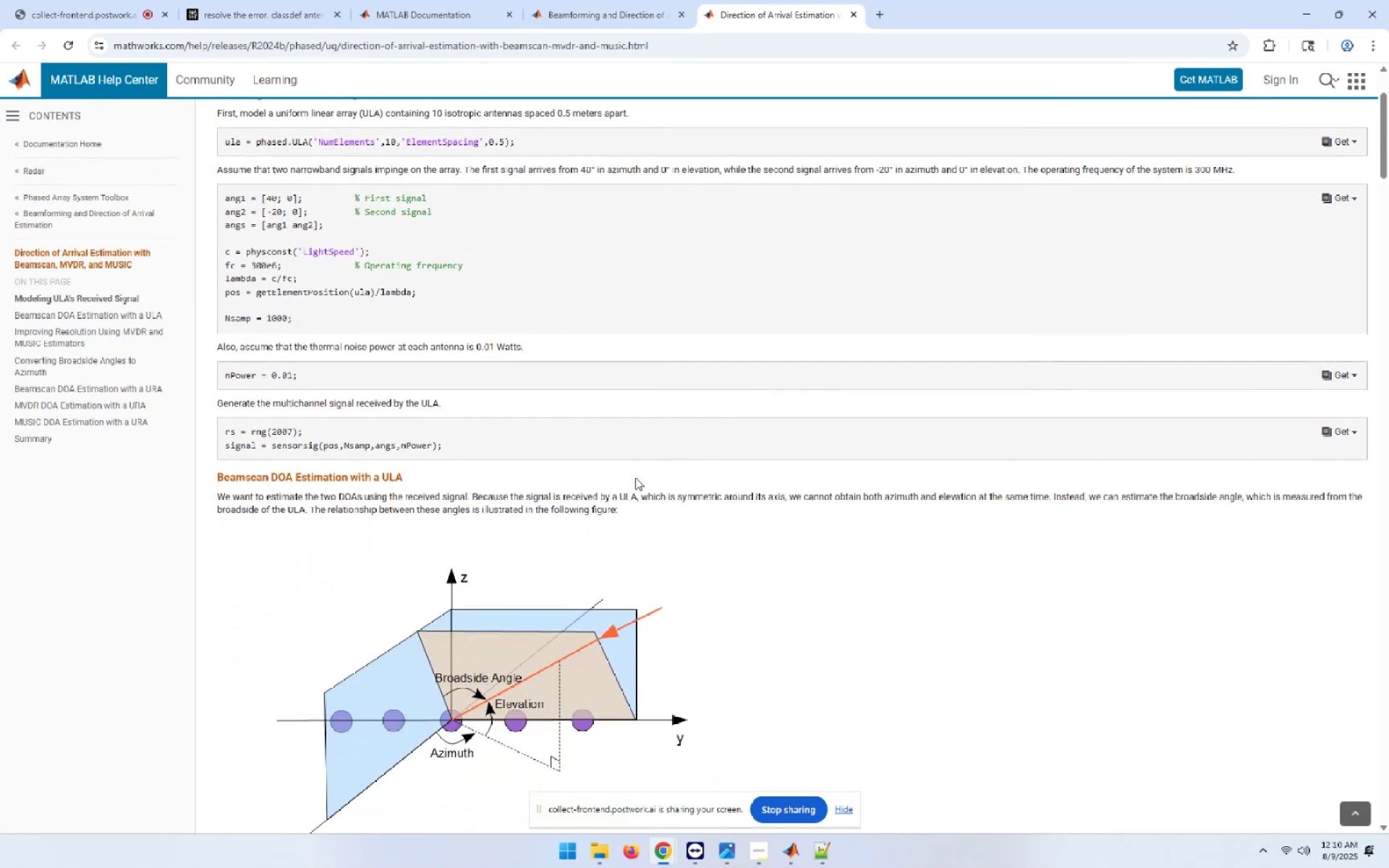 
scroll: coordinate [635, 477], scroll_direction: down, amount: 4.0
 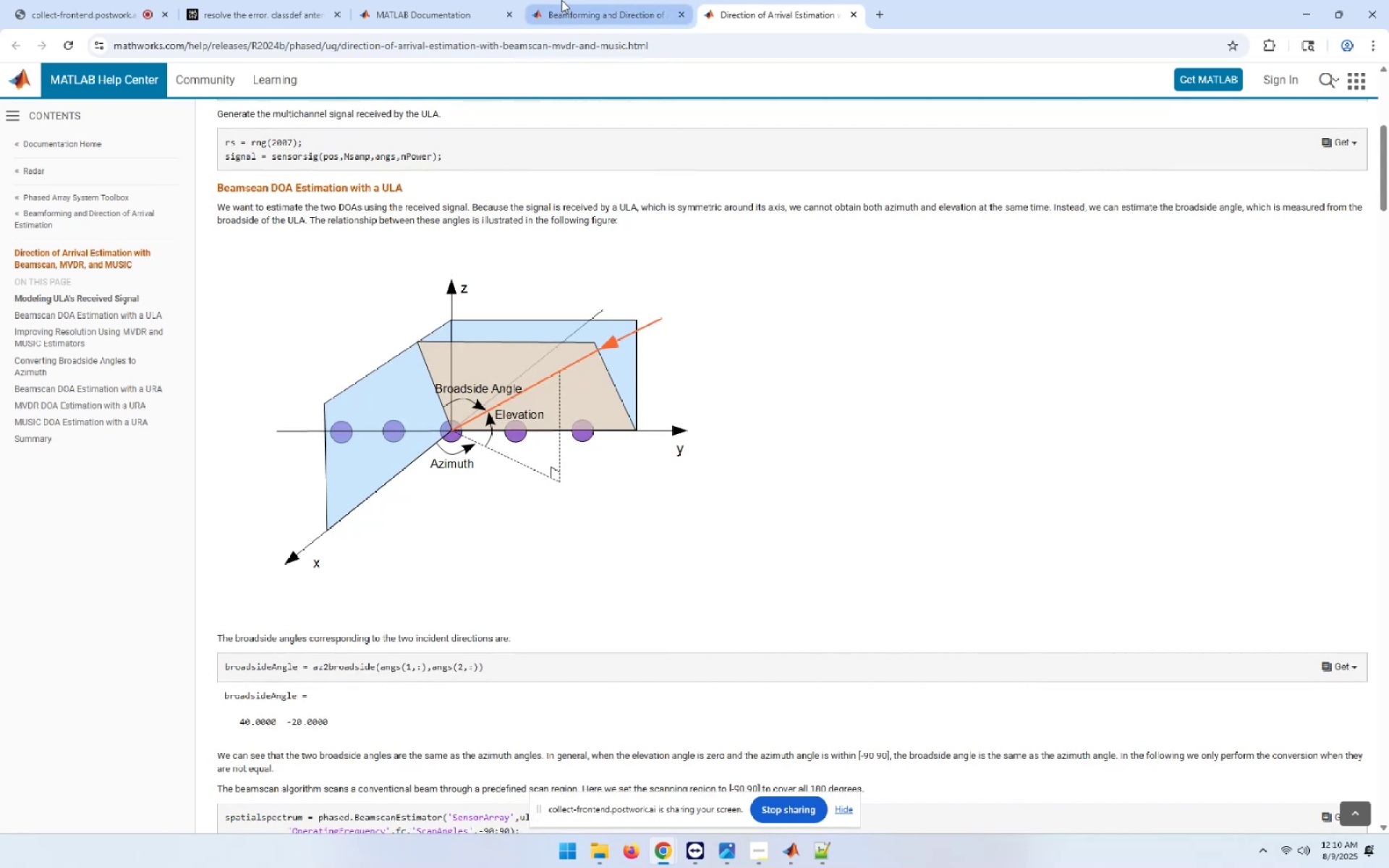 
wait(6.26)
 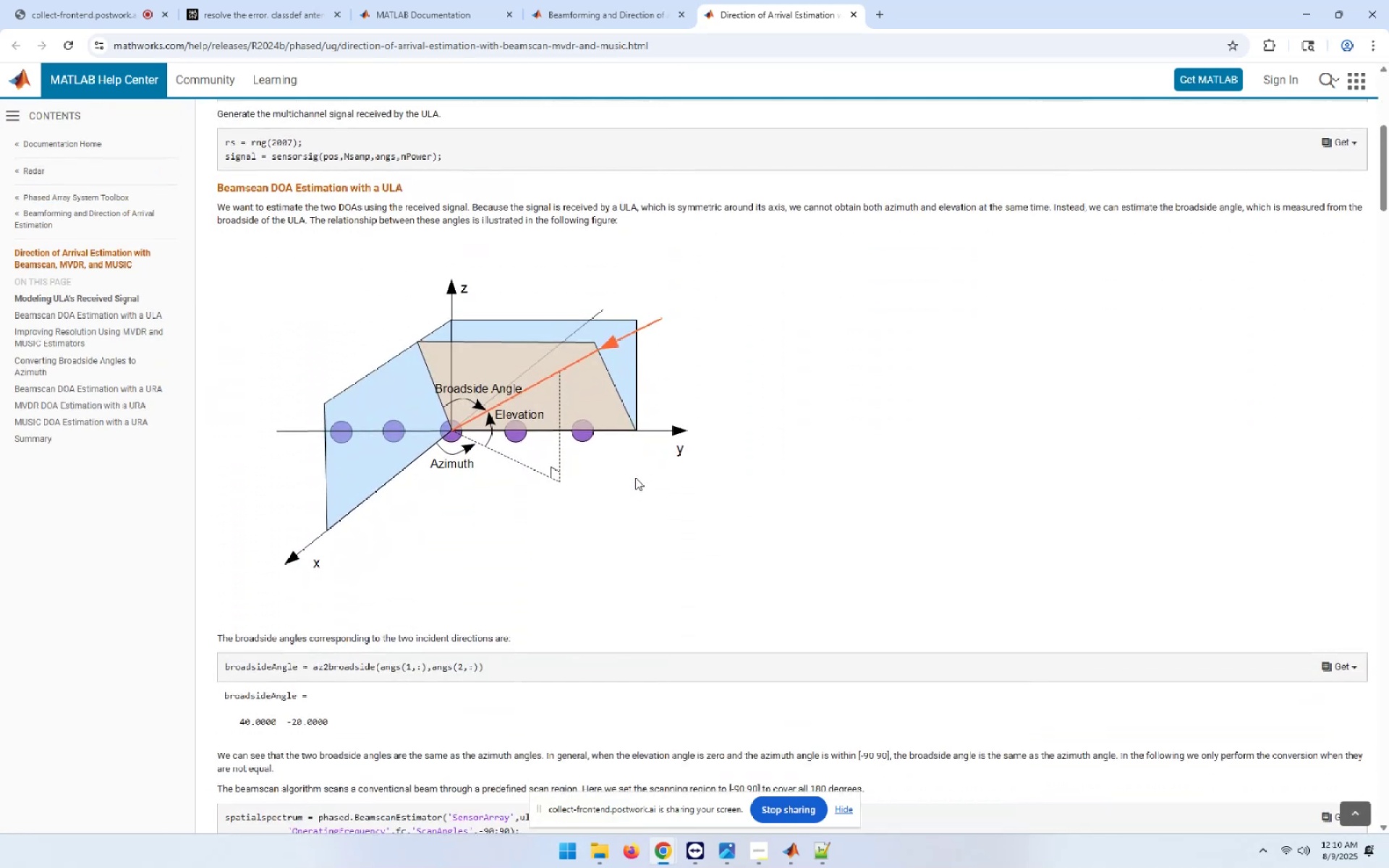 
left_click([795, 862])
 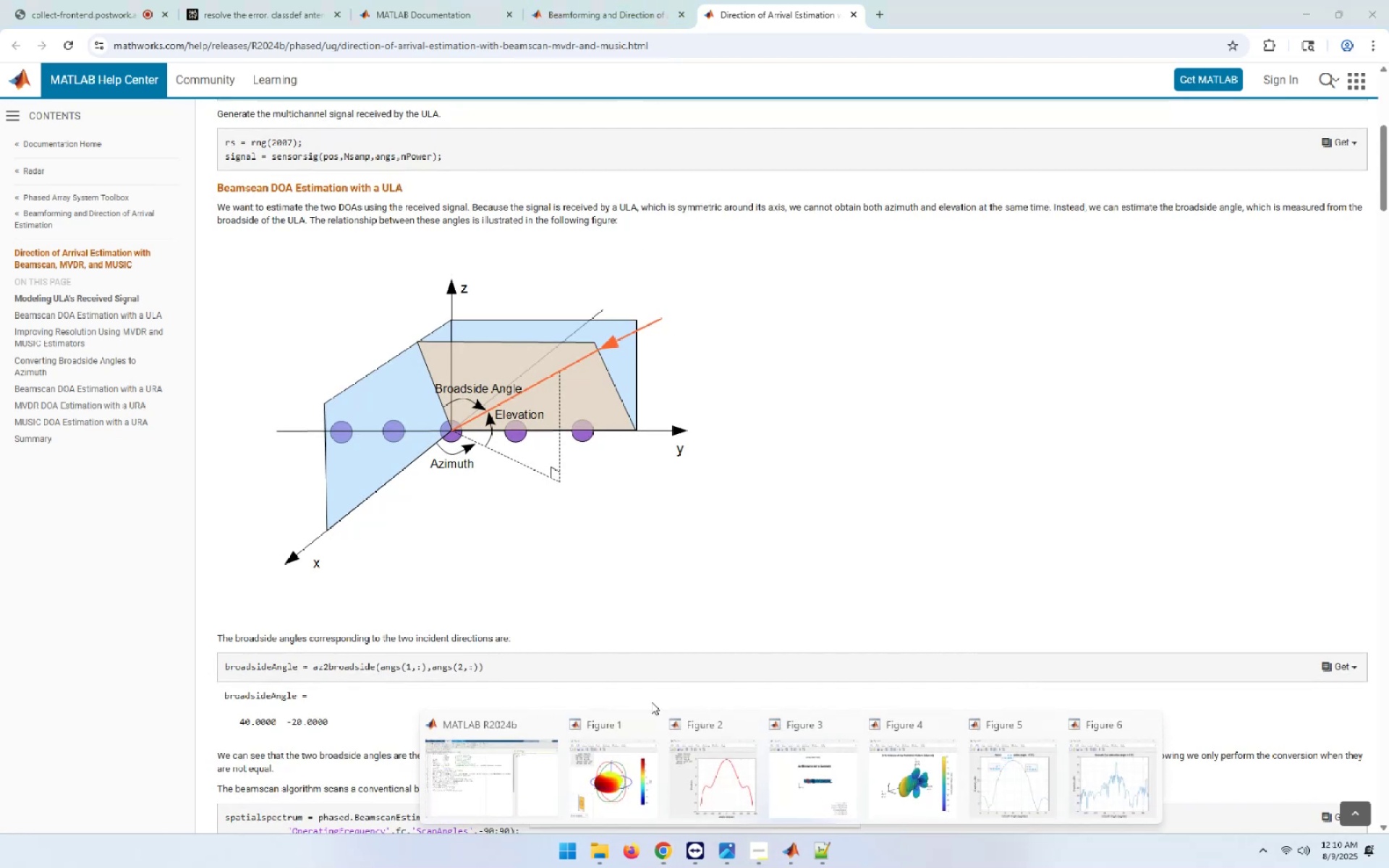 
left_click([477, 759])
 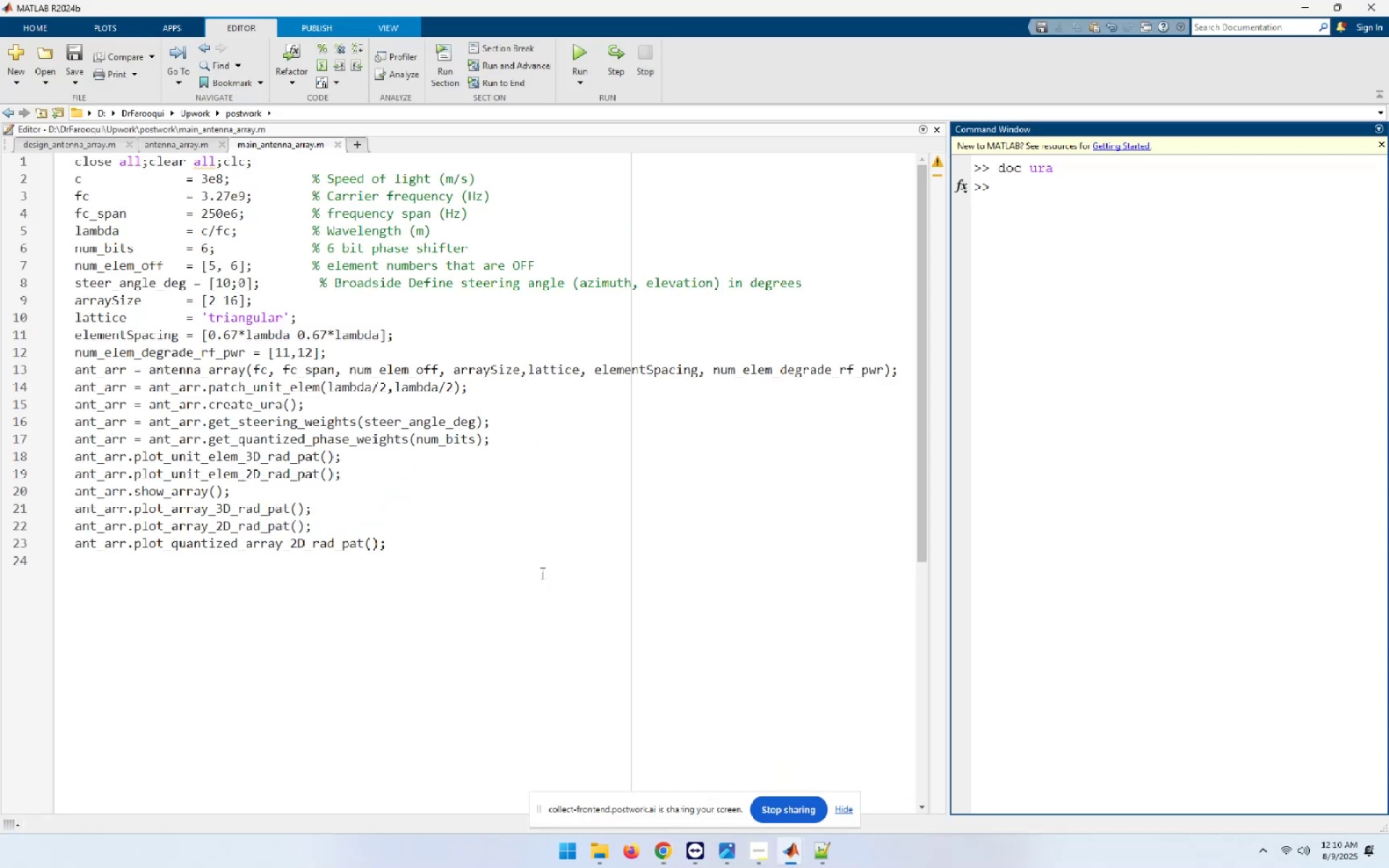 
left_click([541, 571])
 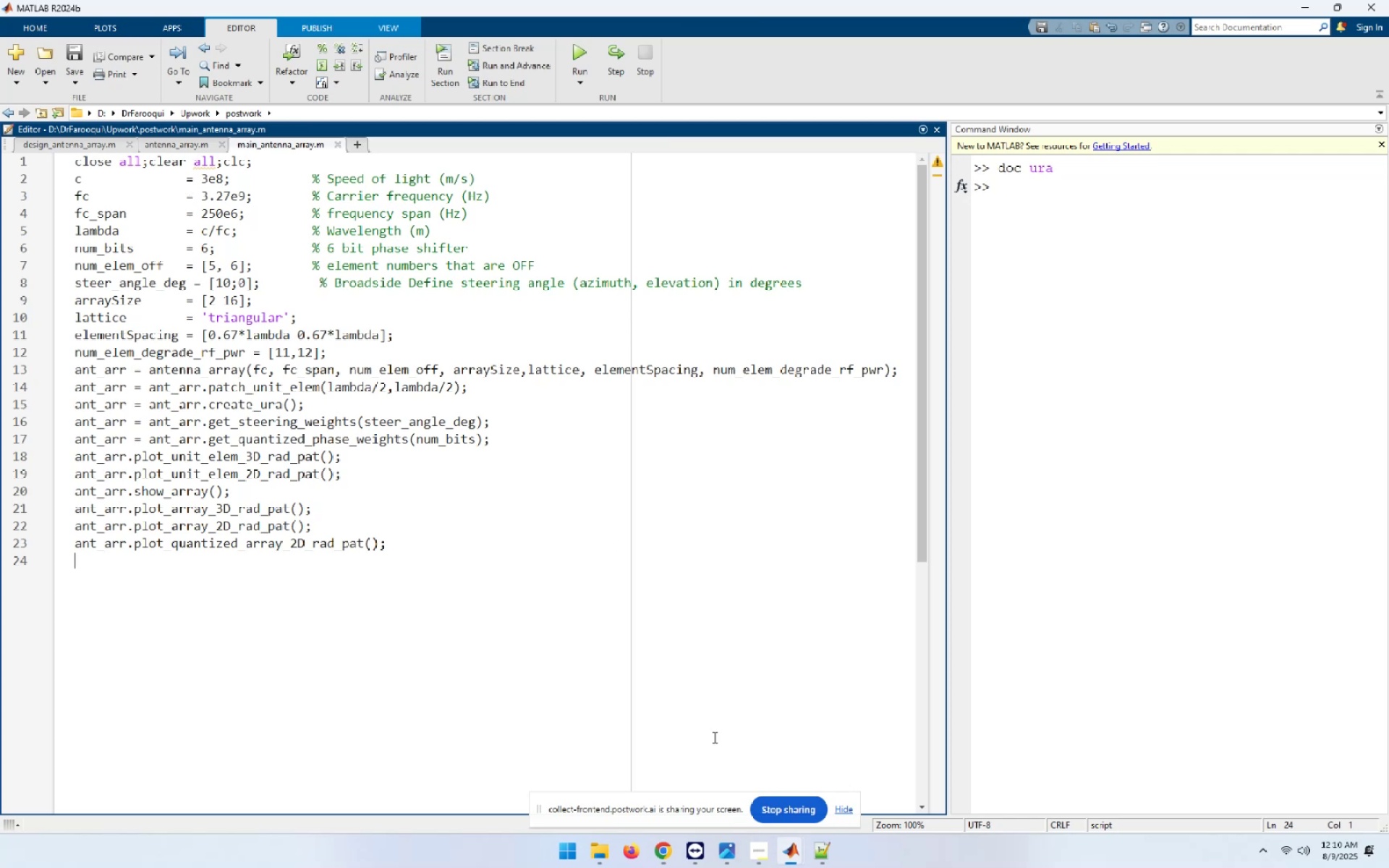 
wait(6.69)
 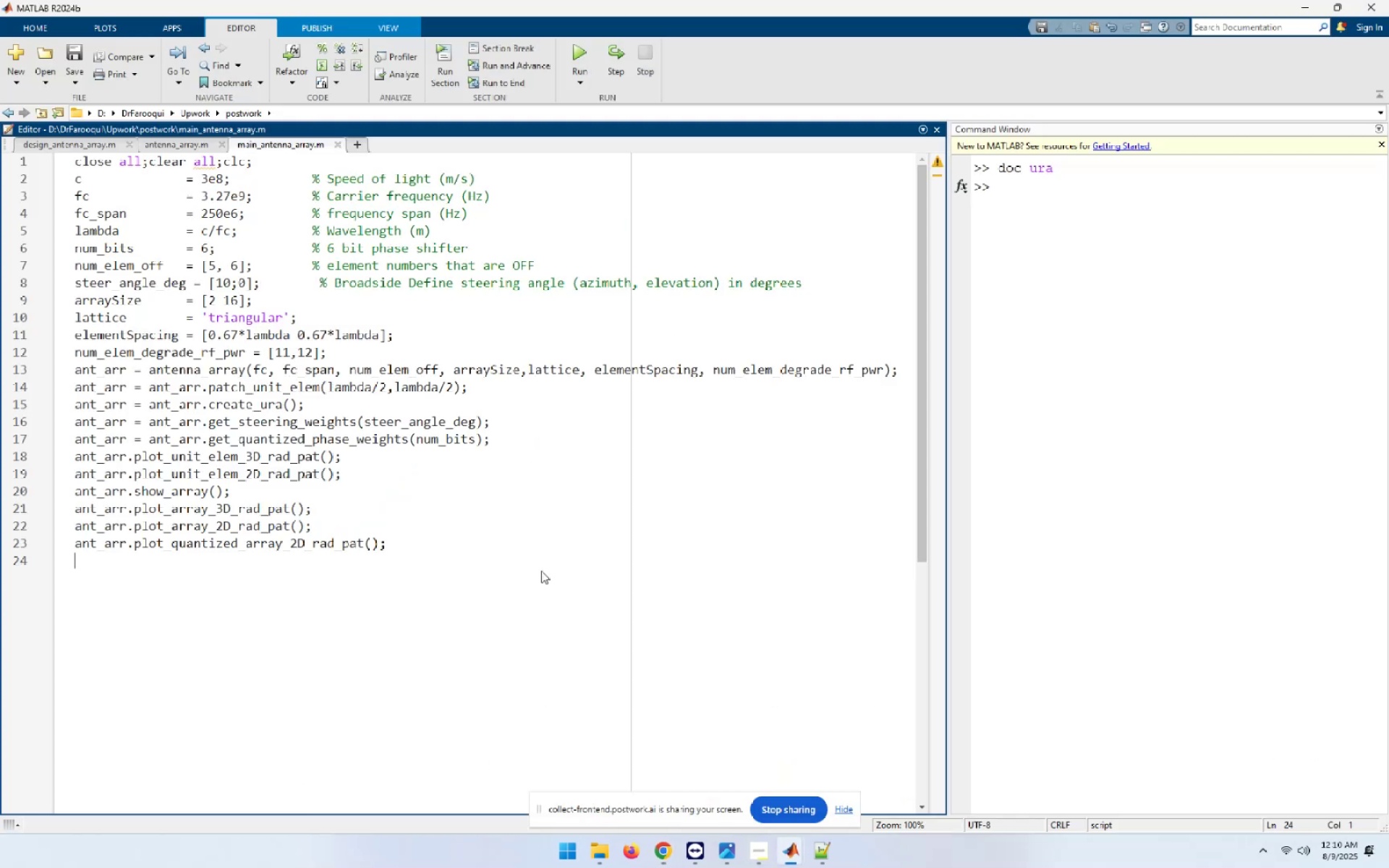 
left_click([1307, 0])
 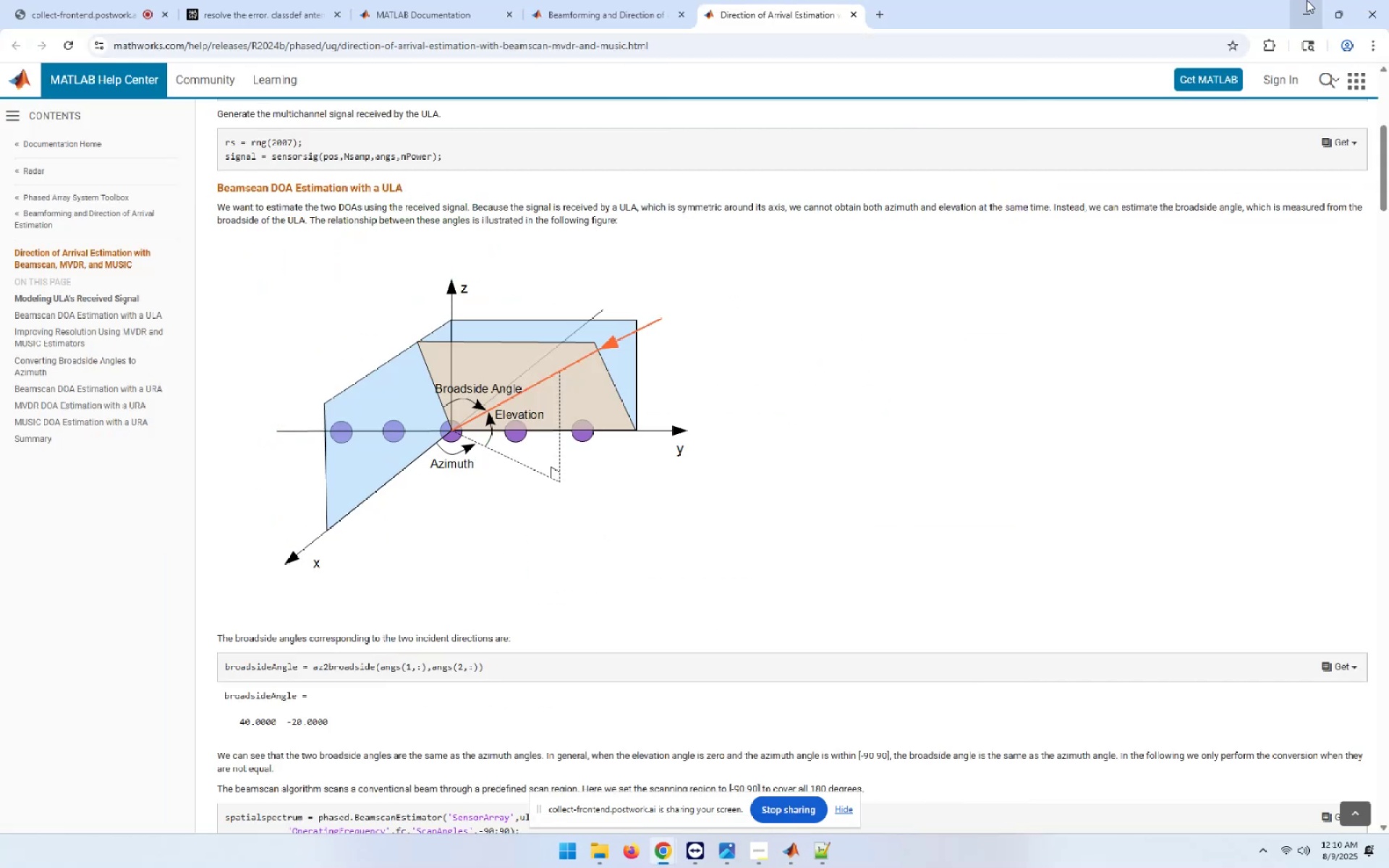 
left_click([1307, 0])
 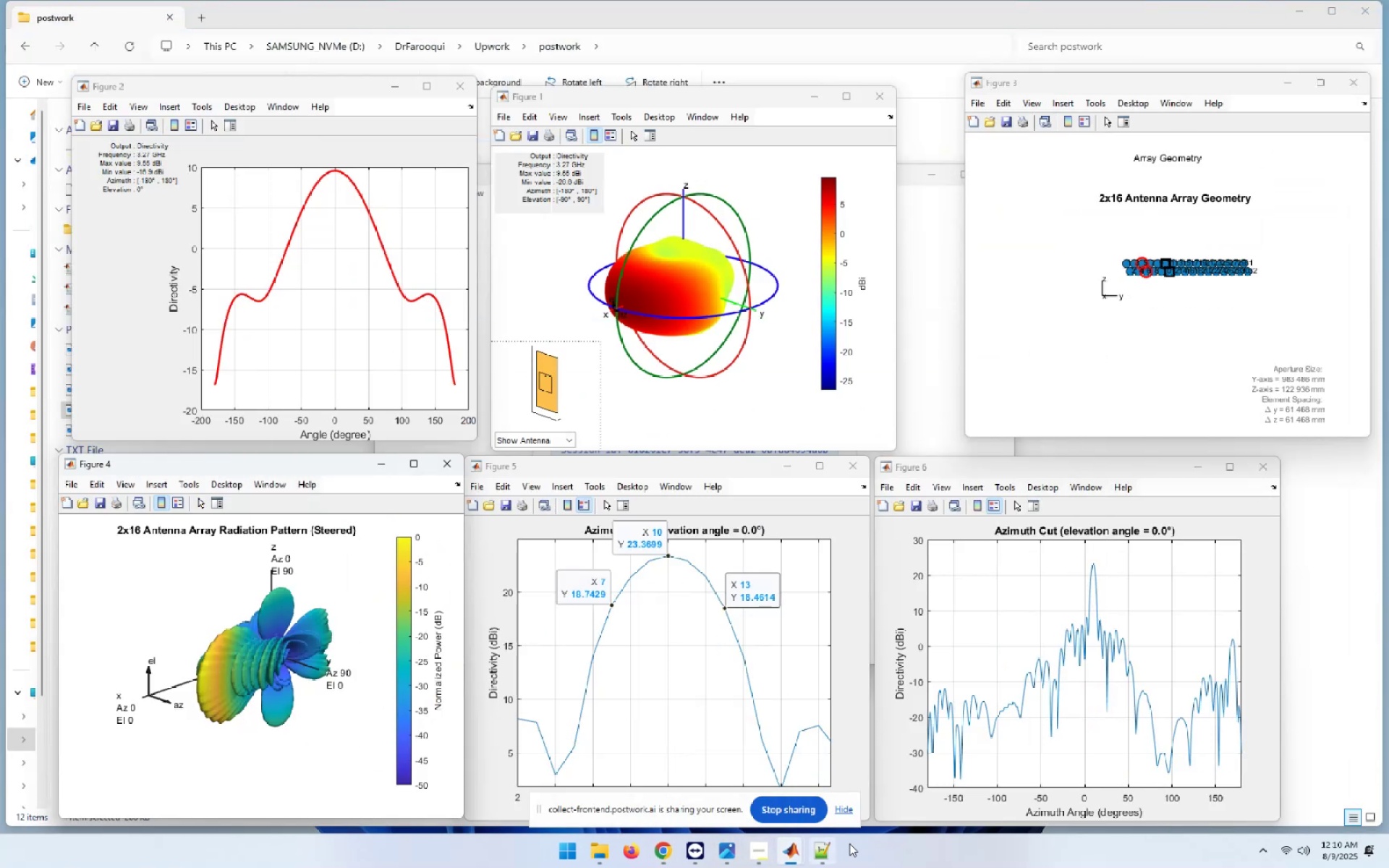 